 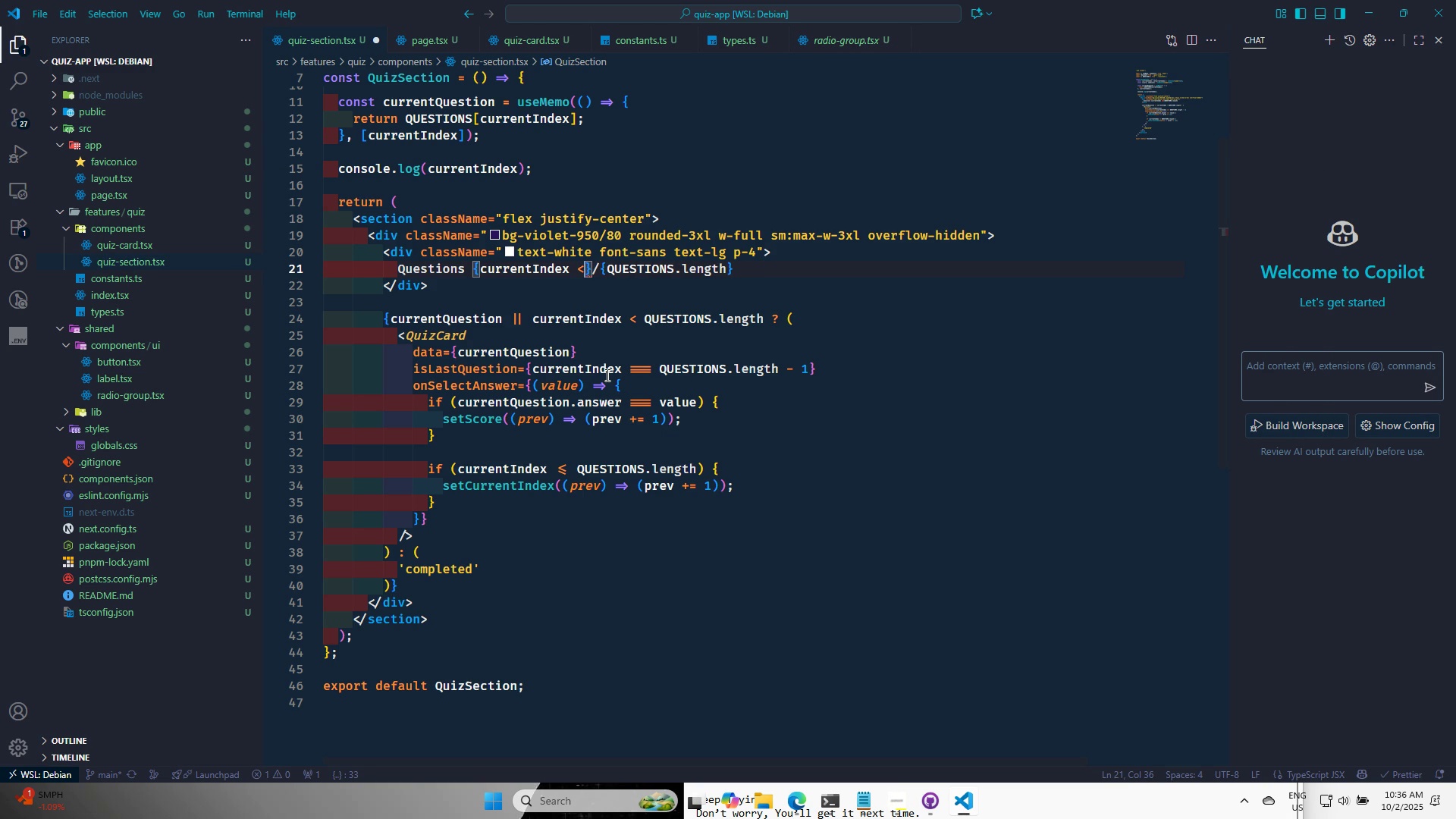 
key(Space)
 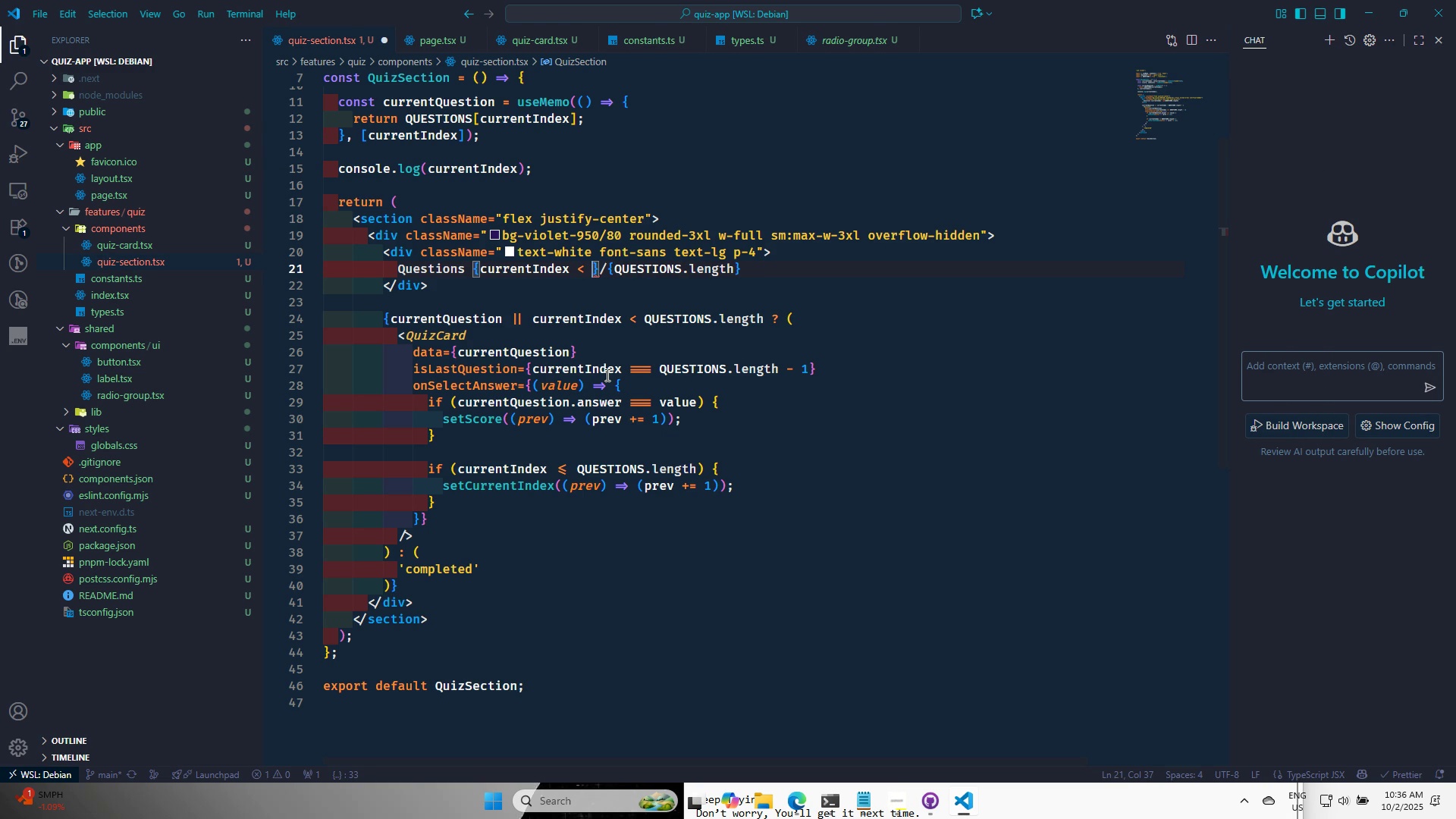 
key(Q)
 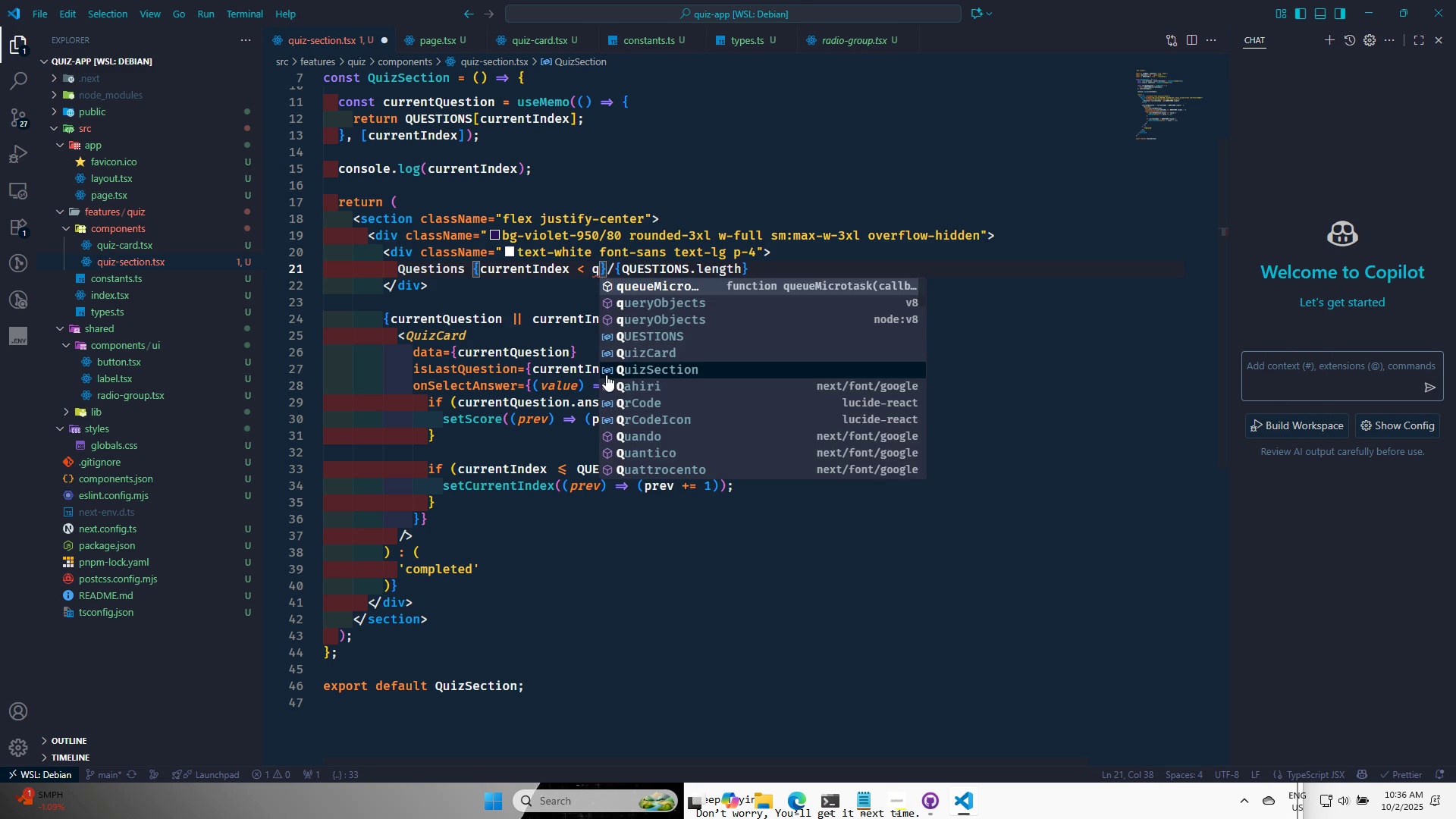 
key(Backspace)
 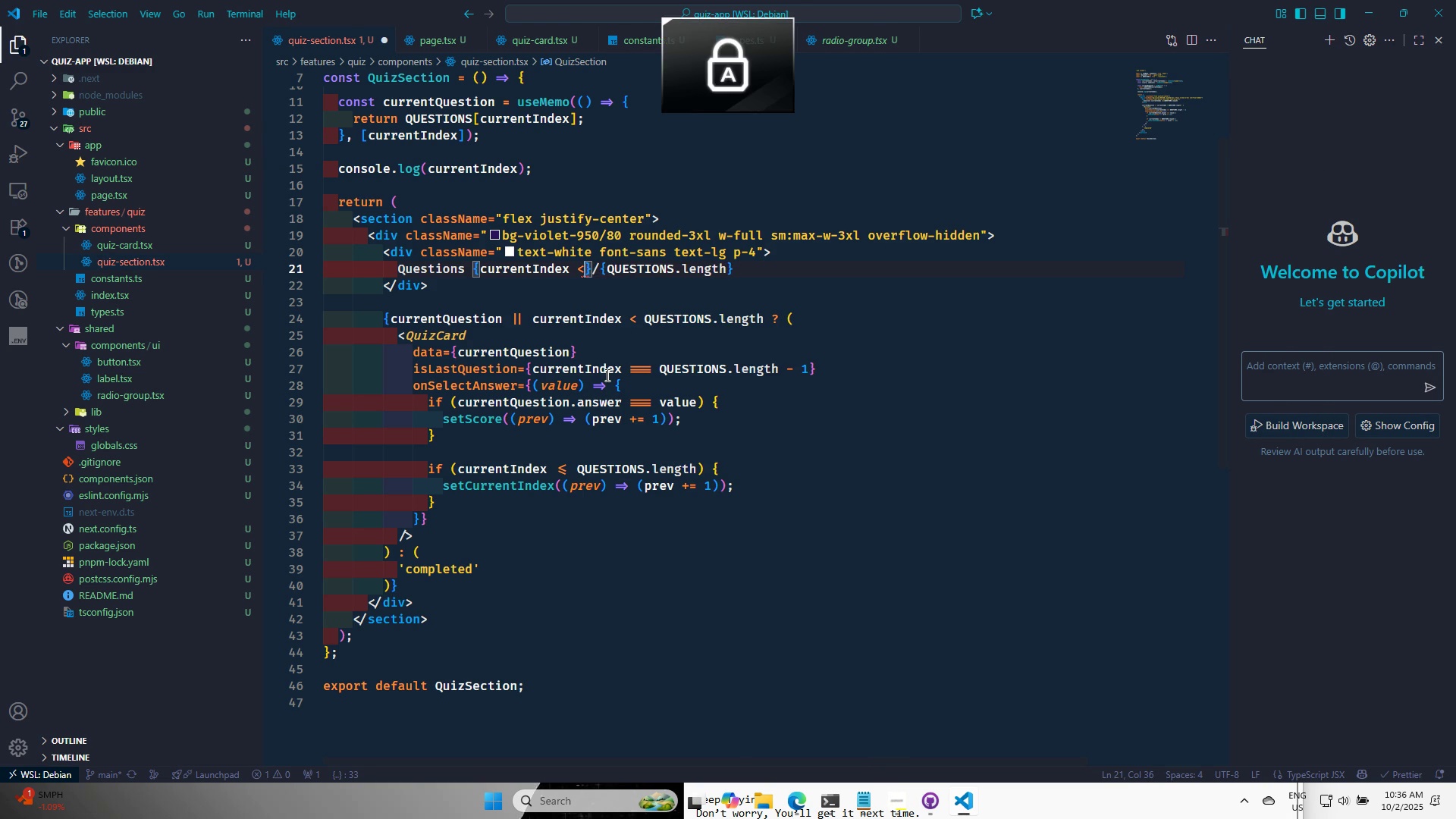 
key(CapsLock)
 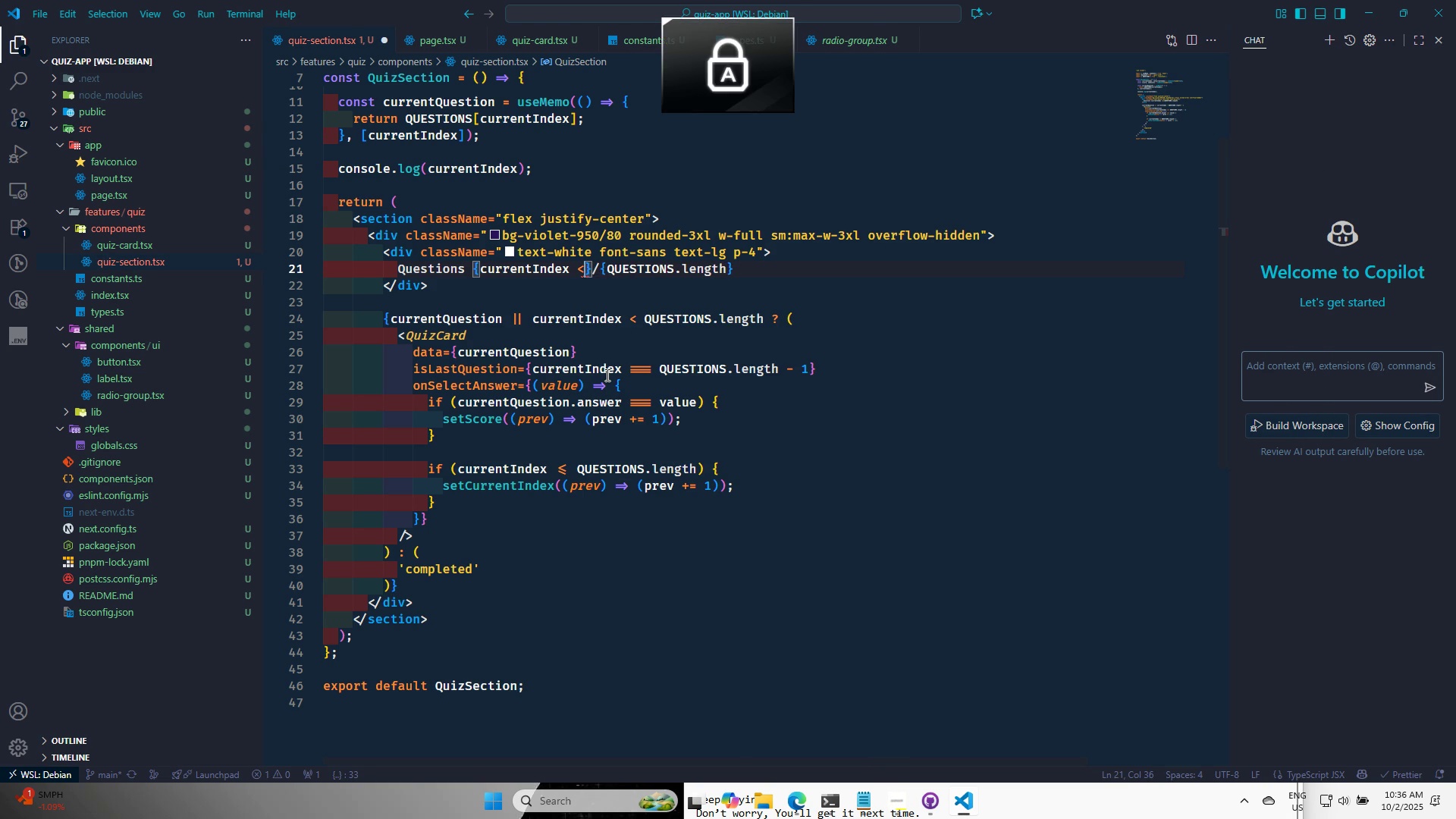 
key(Backspace)
 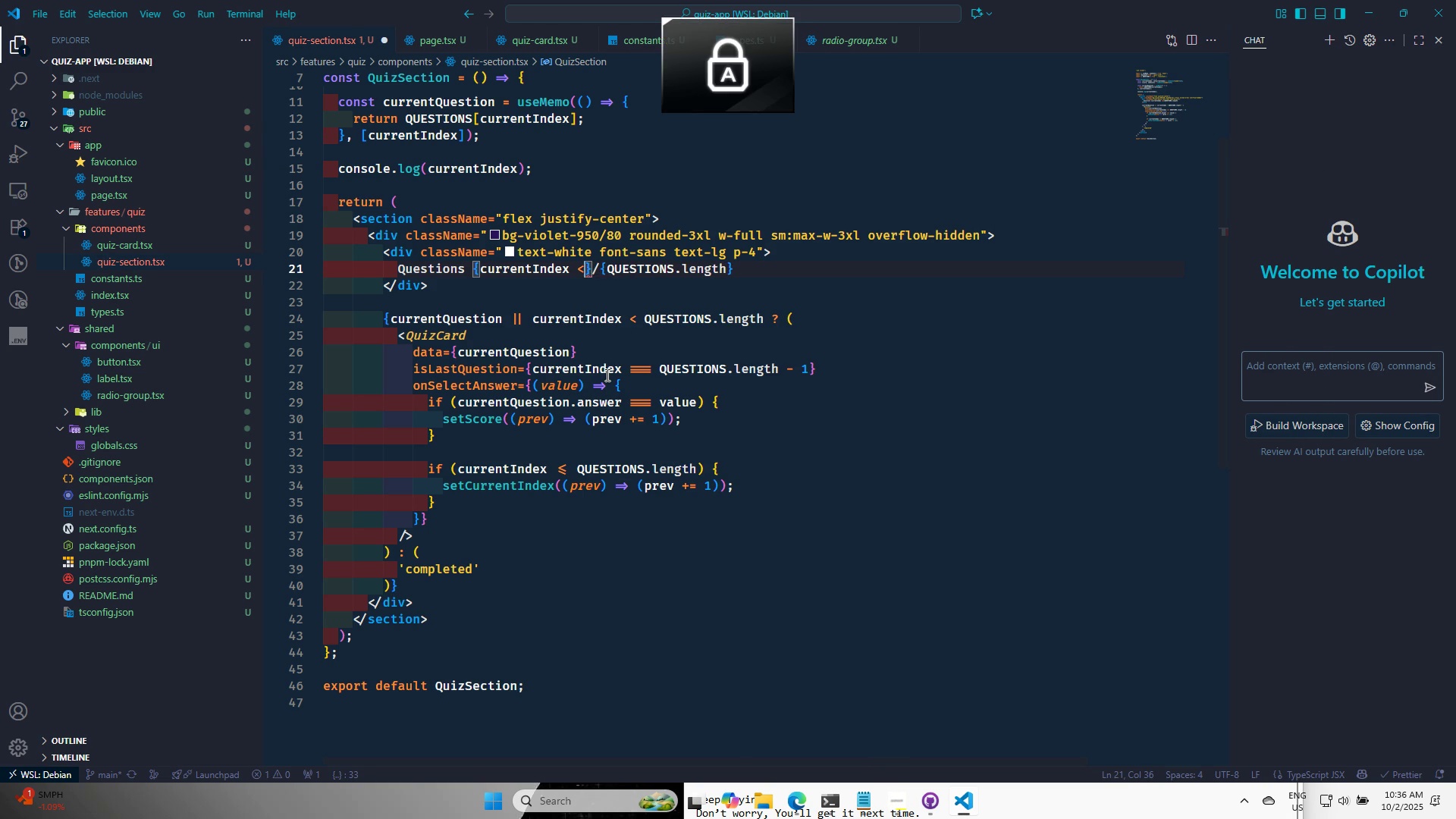 
key(Space)
 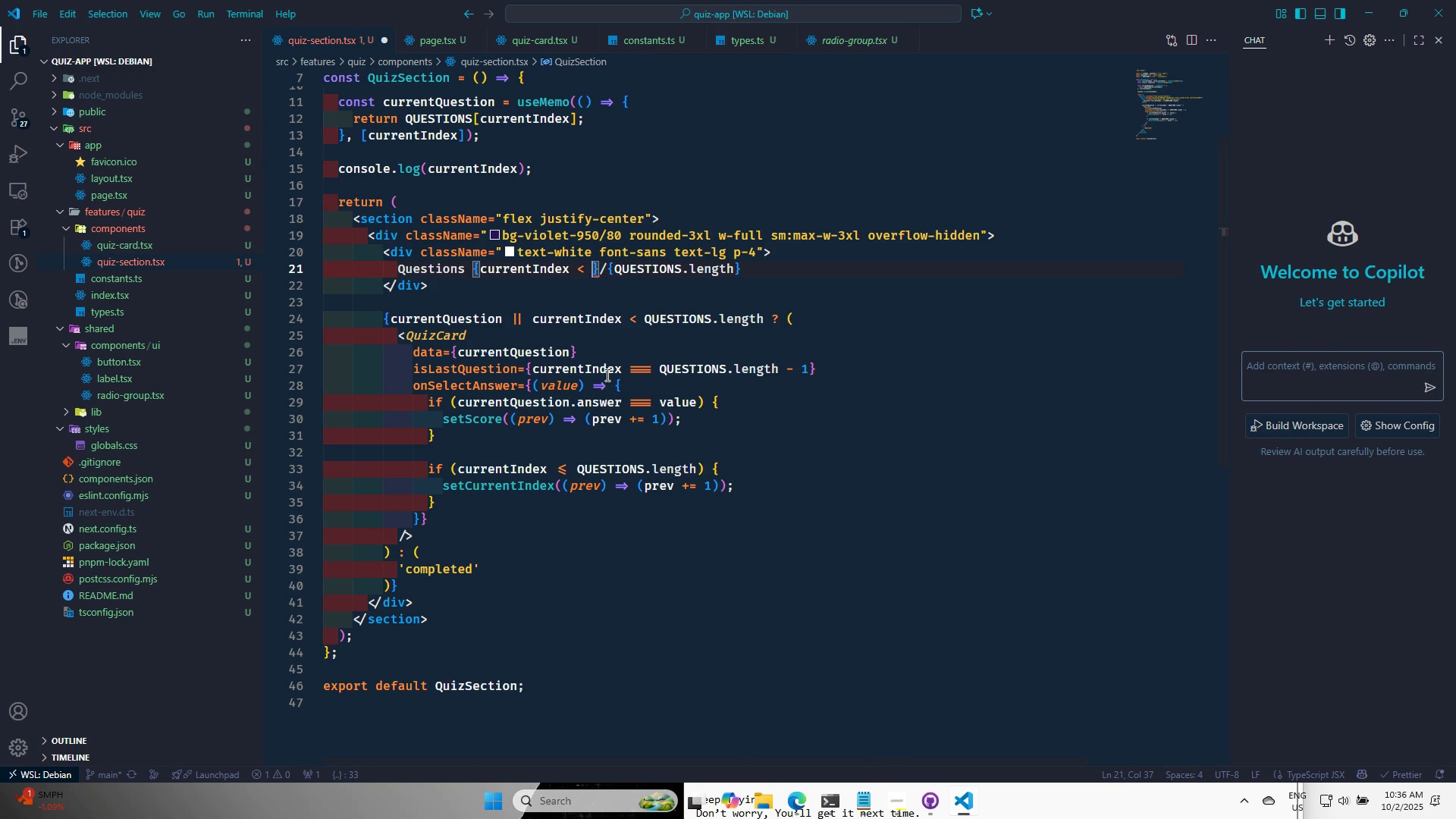 
key(Q)
 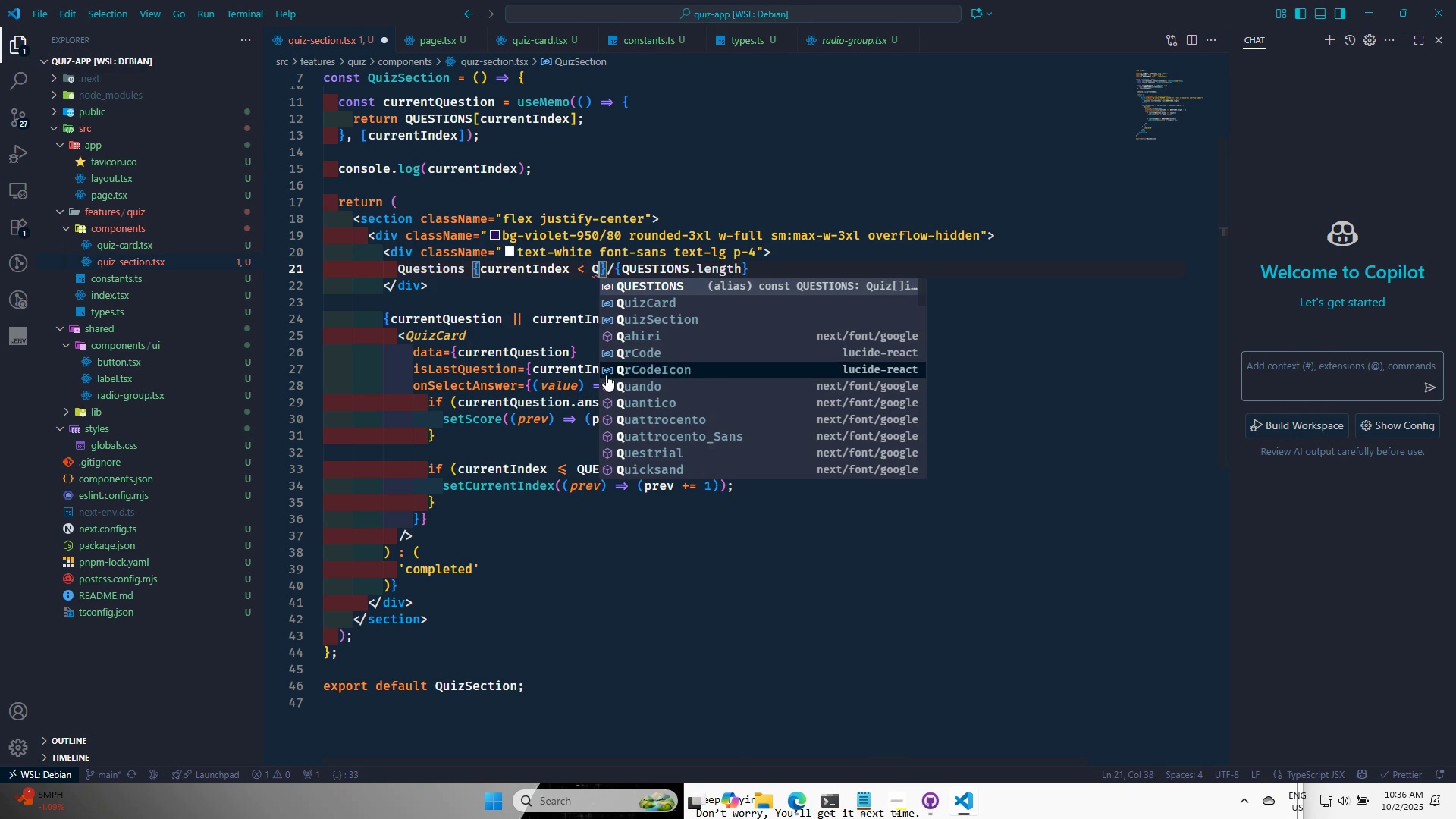 
key(CapsLock)
 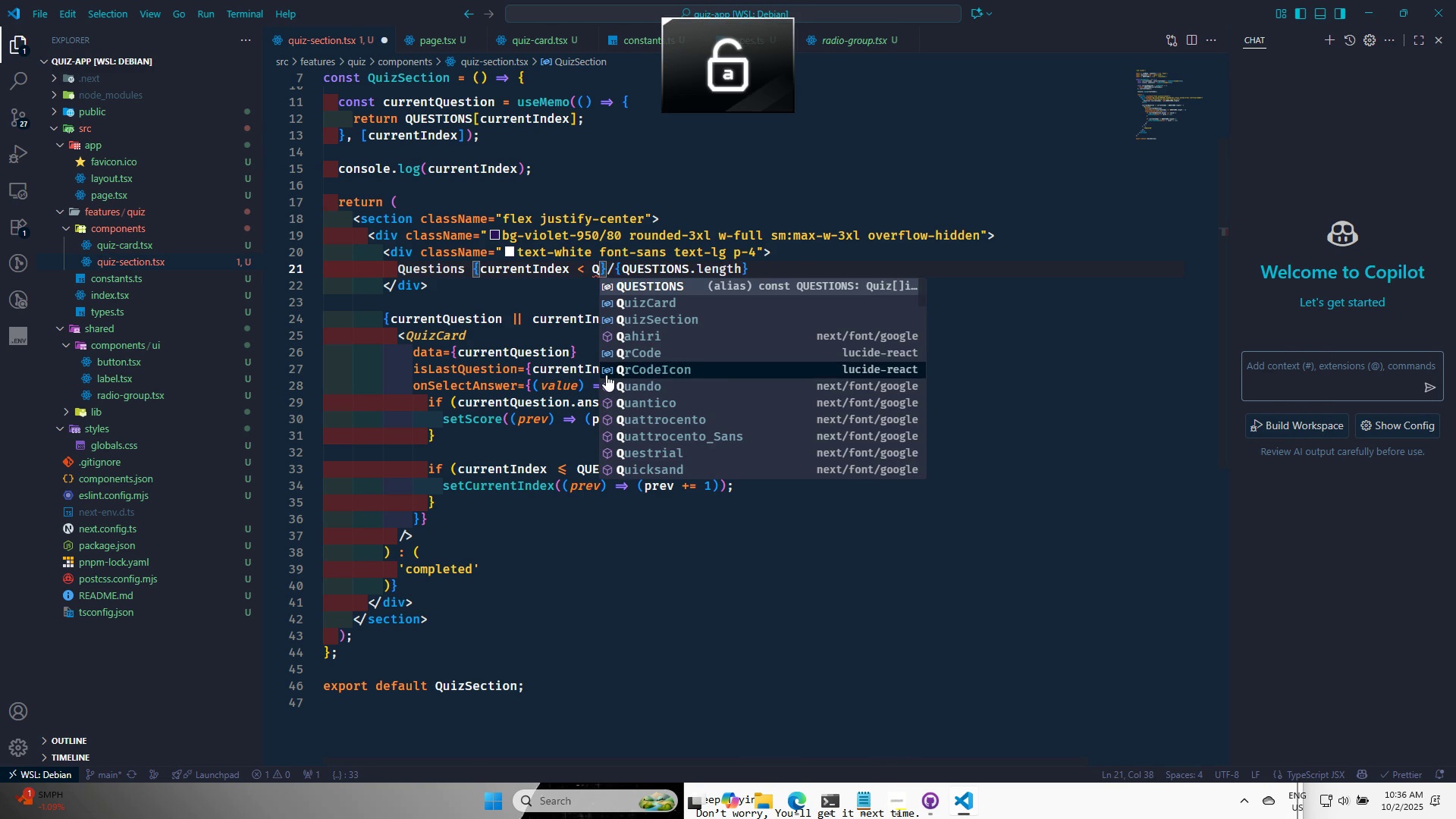 
key(Enter)
 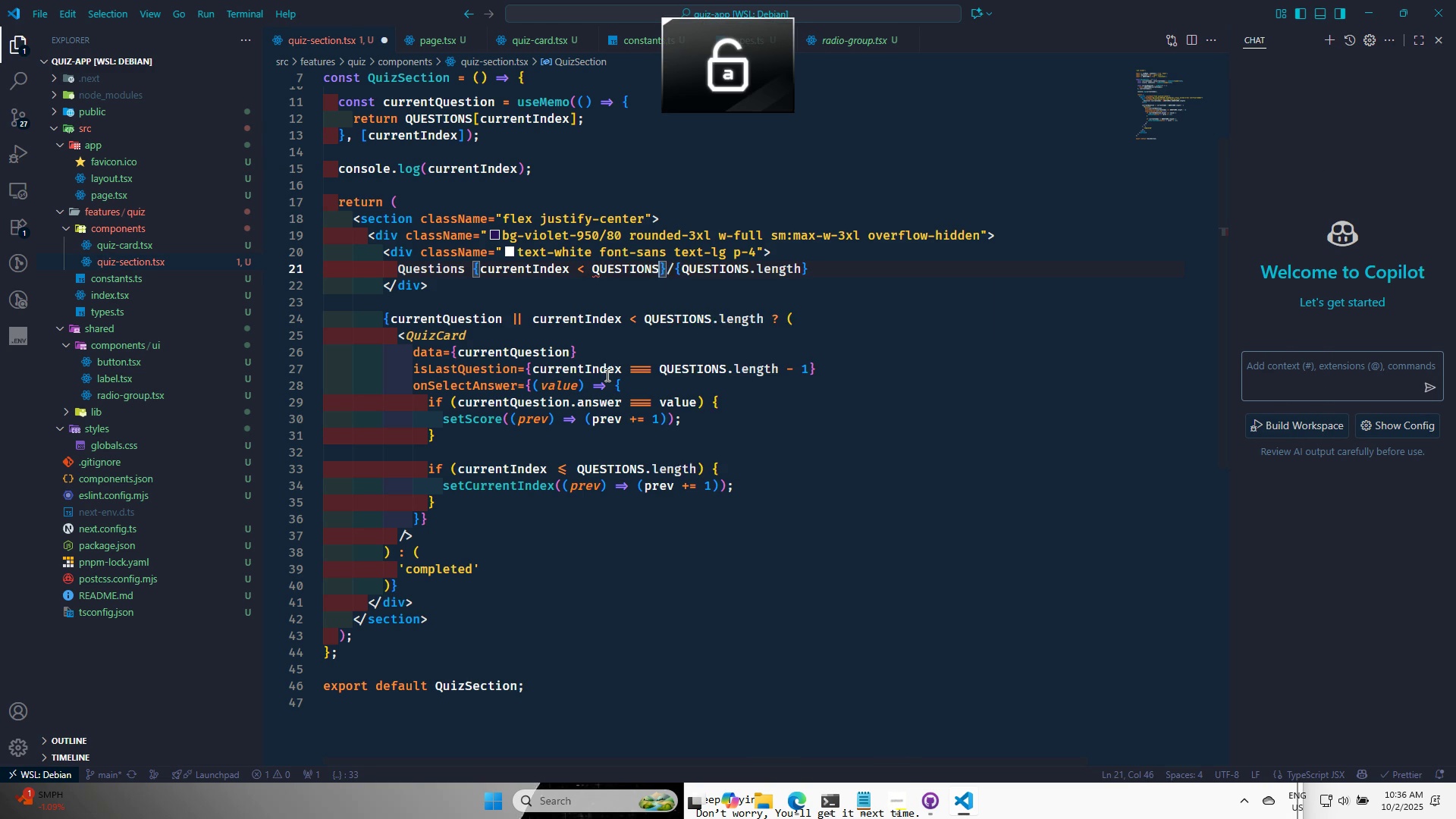 
key(Period)
 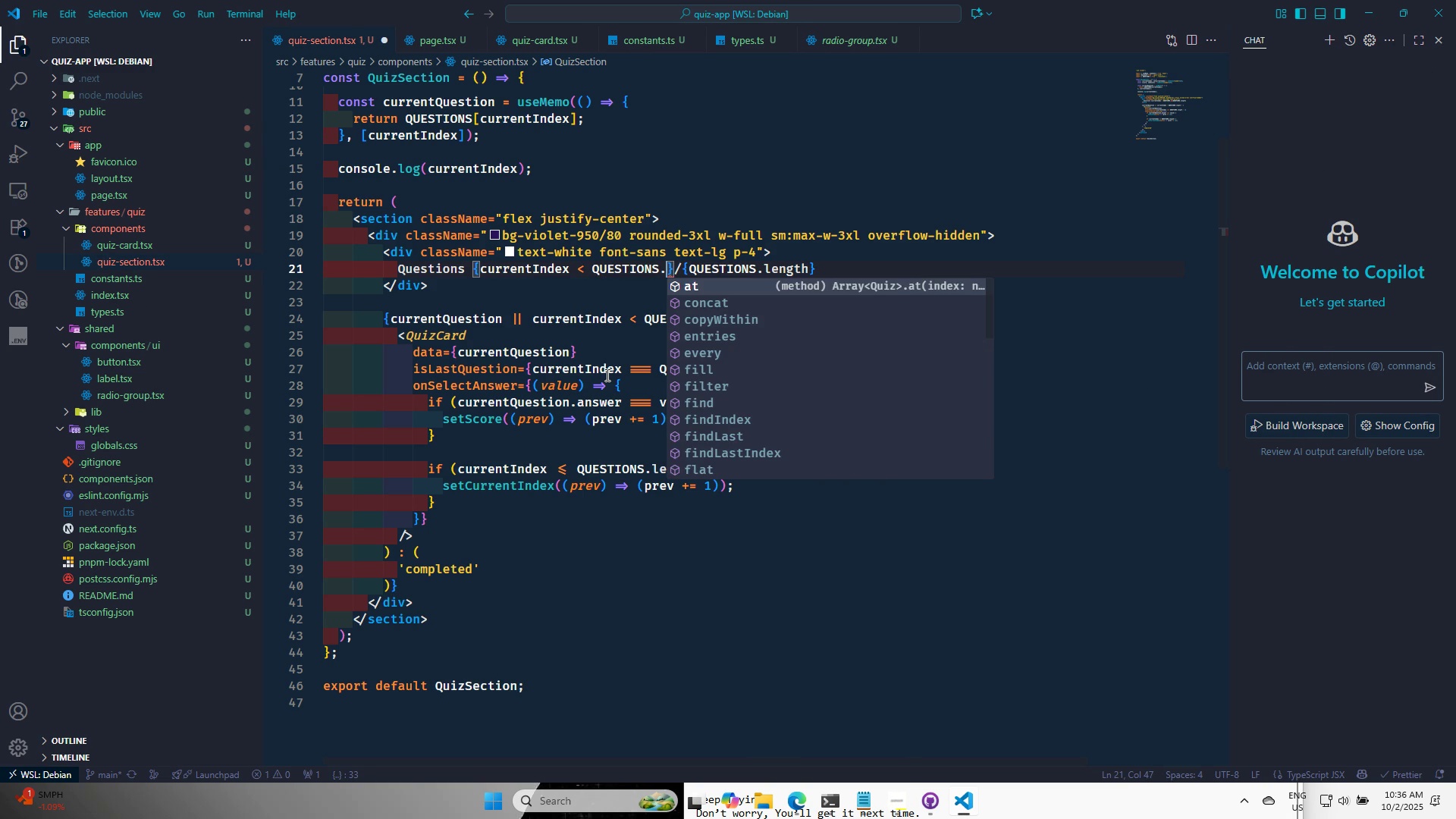 
key(L)
 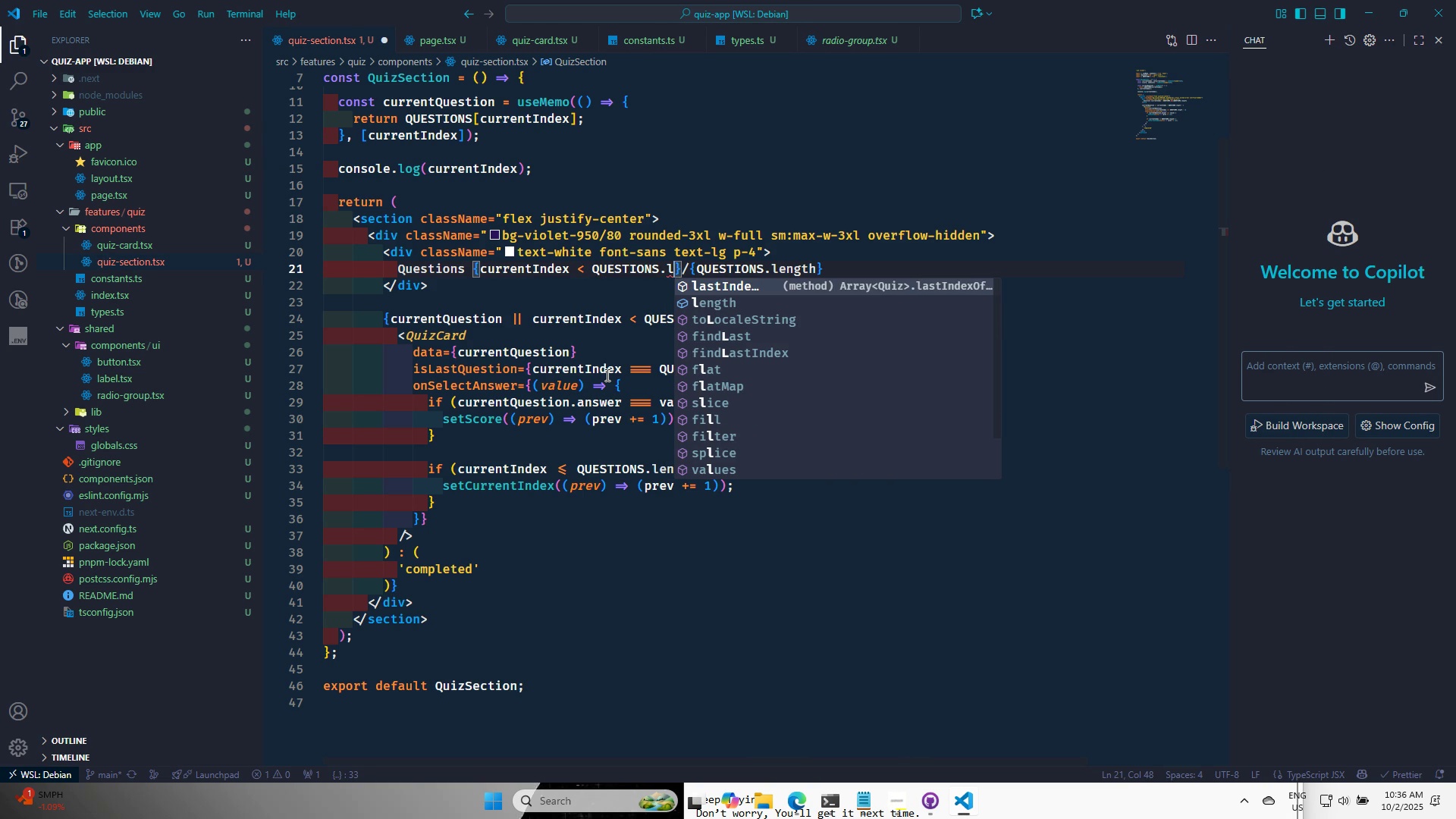 
key(ArrowDown)
 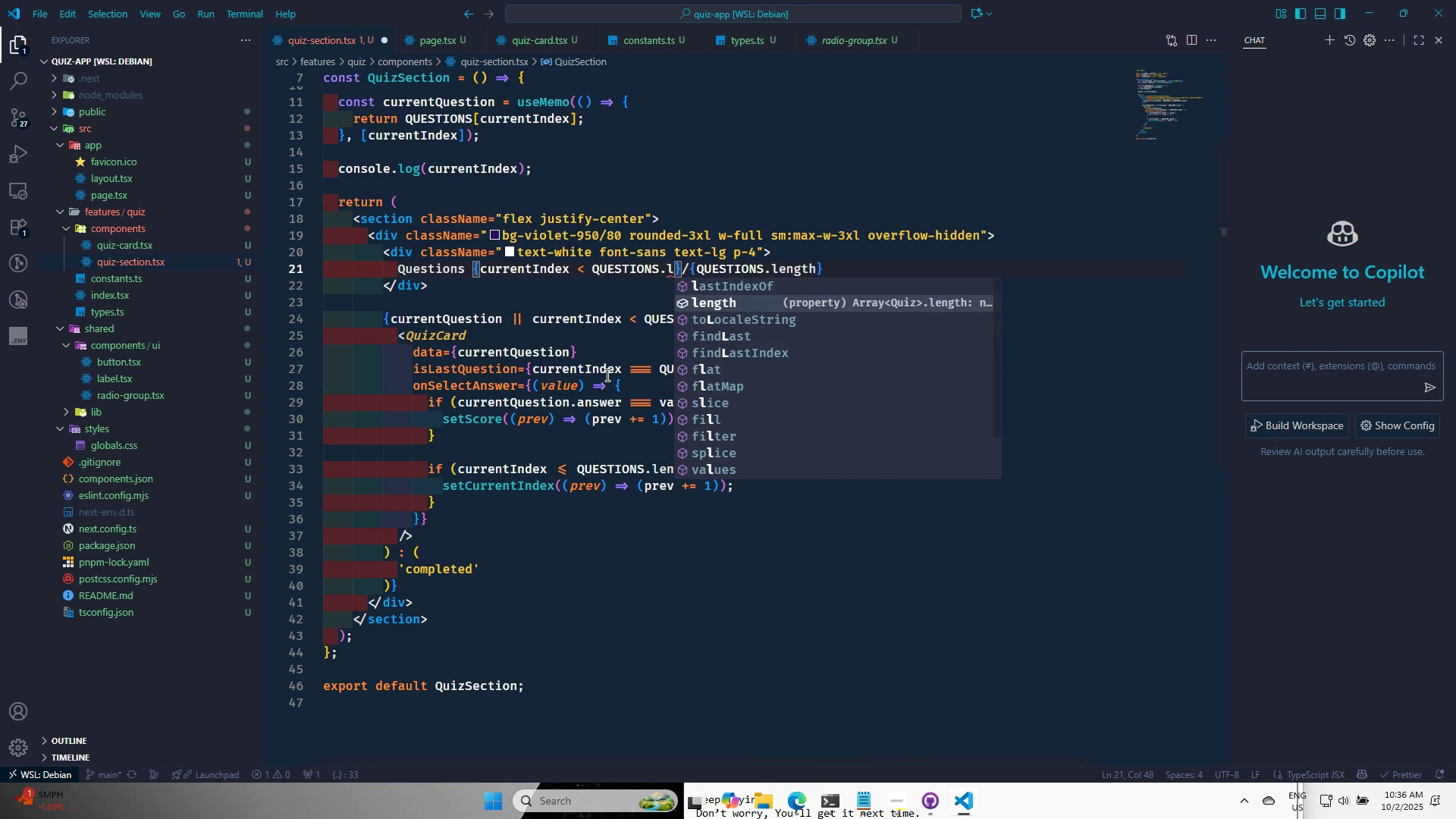 
key(Enter)
 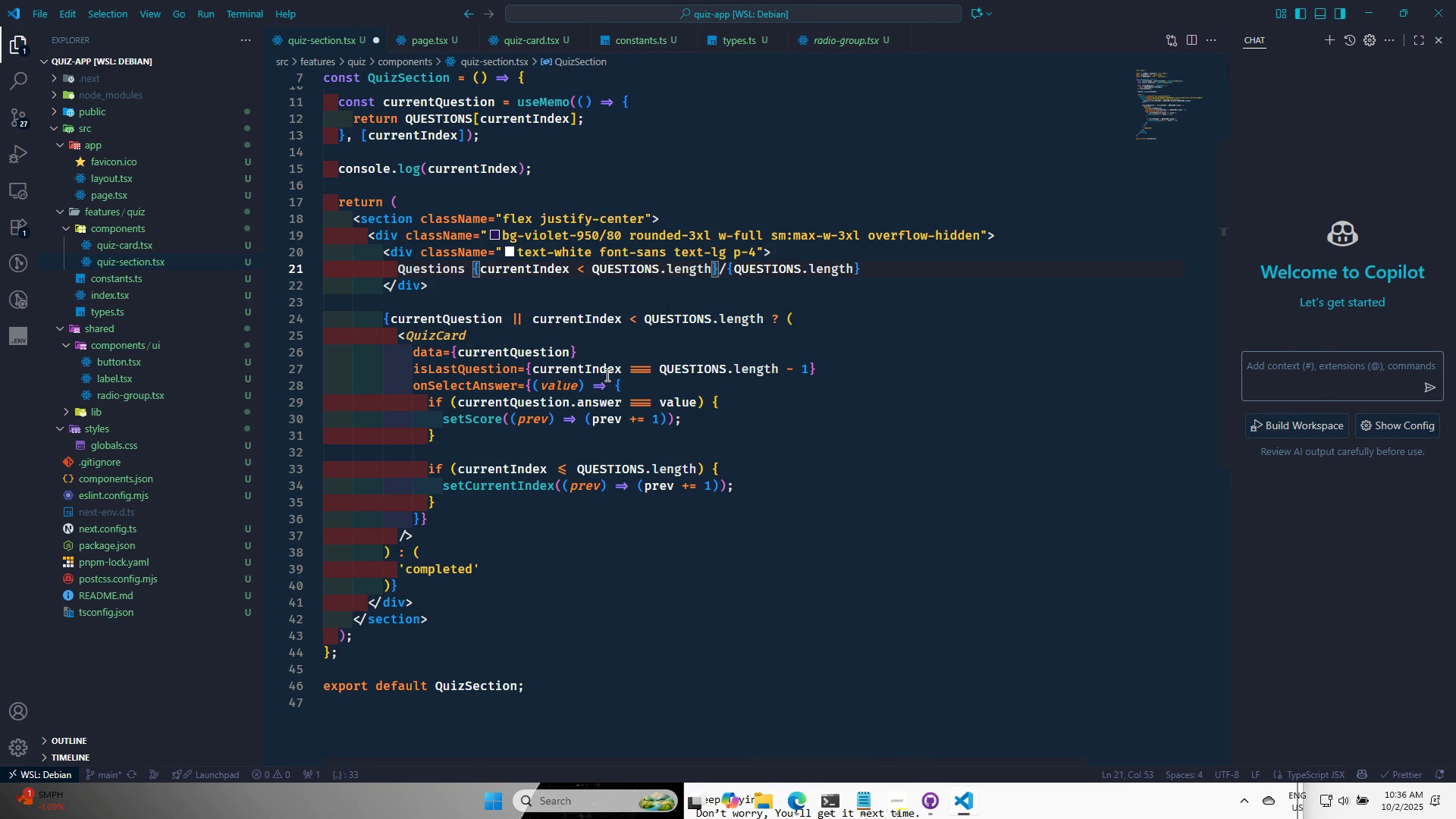 
key(Space)